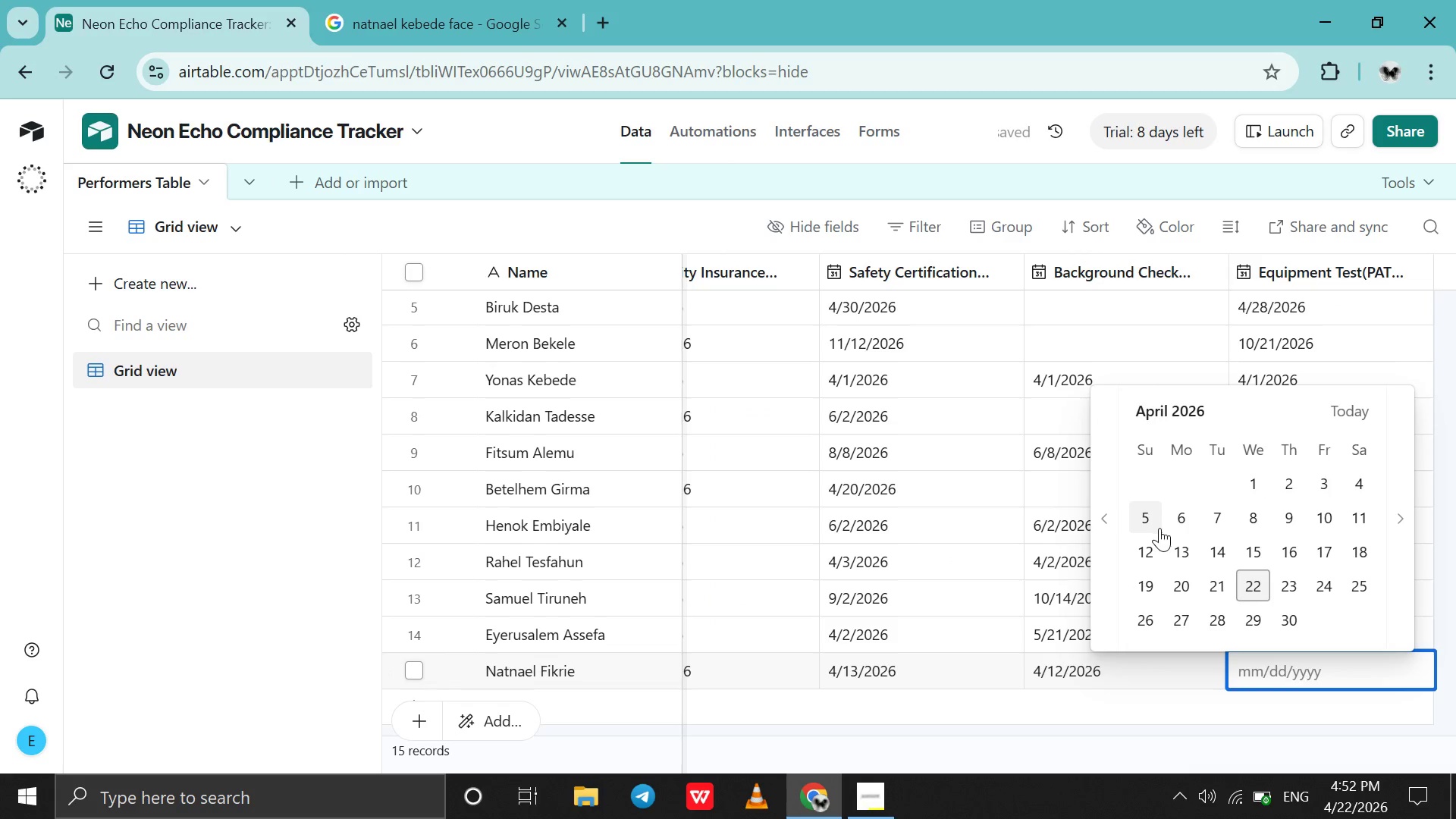 
left_click([1172, 549])
 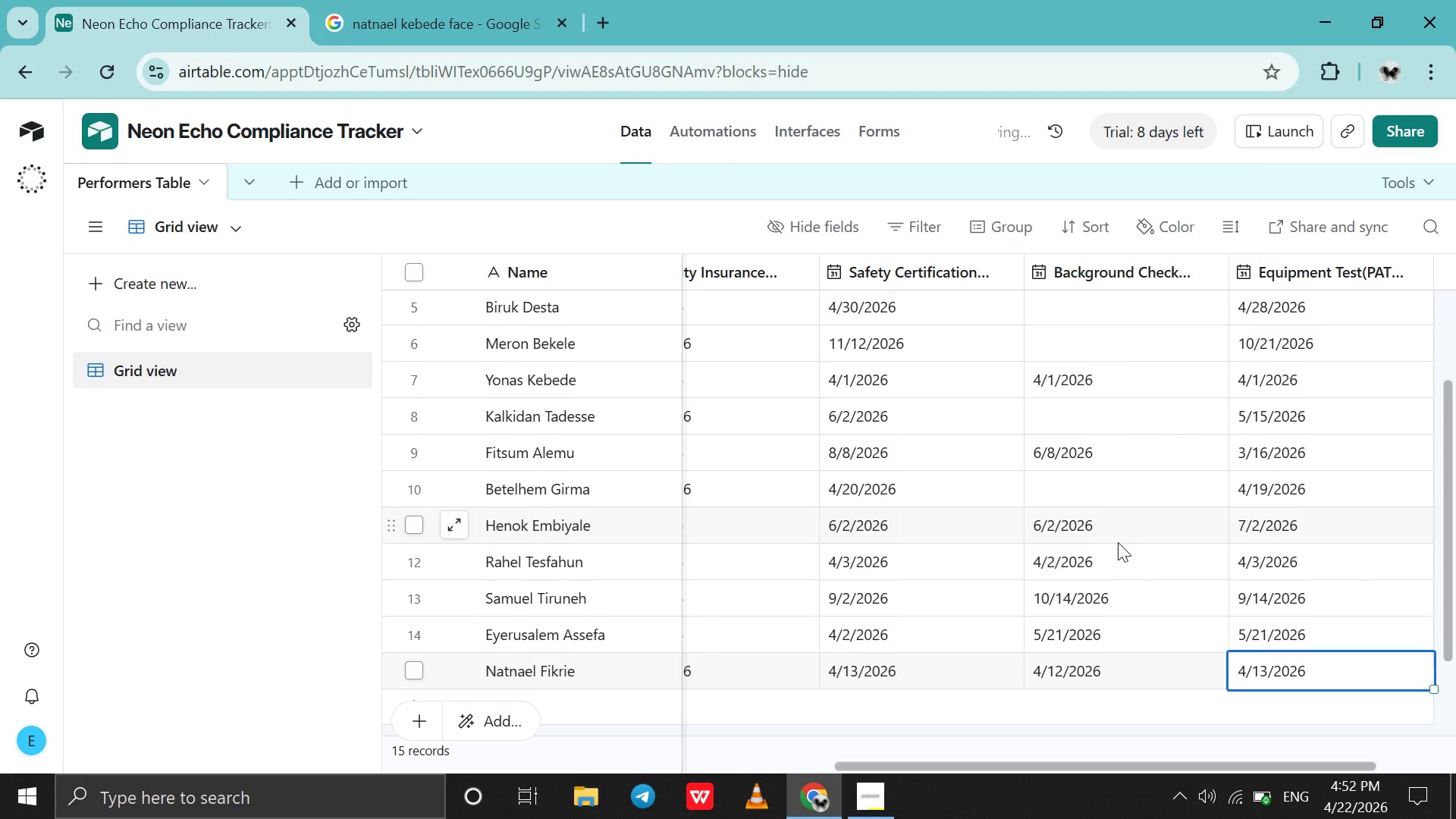 
scroll: coordinate [1118, 542], scroll_direction: up, amount: 5.0
 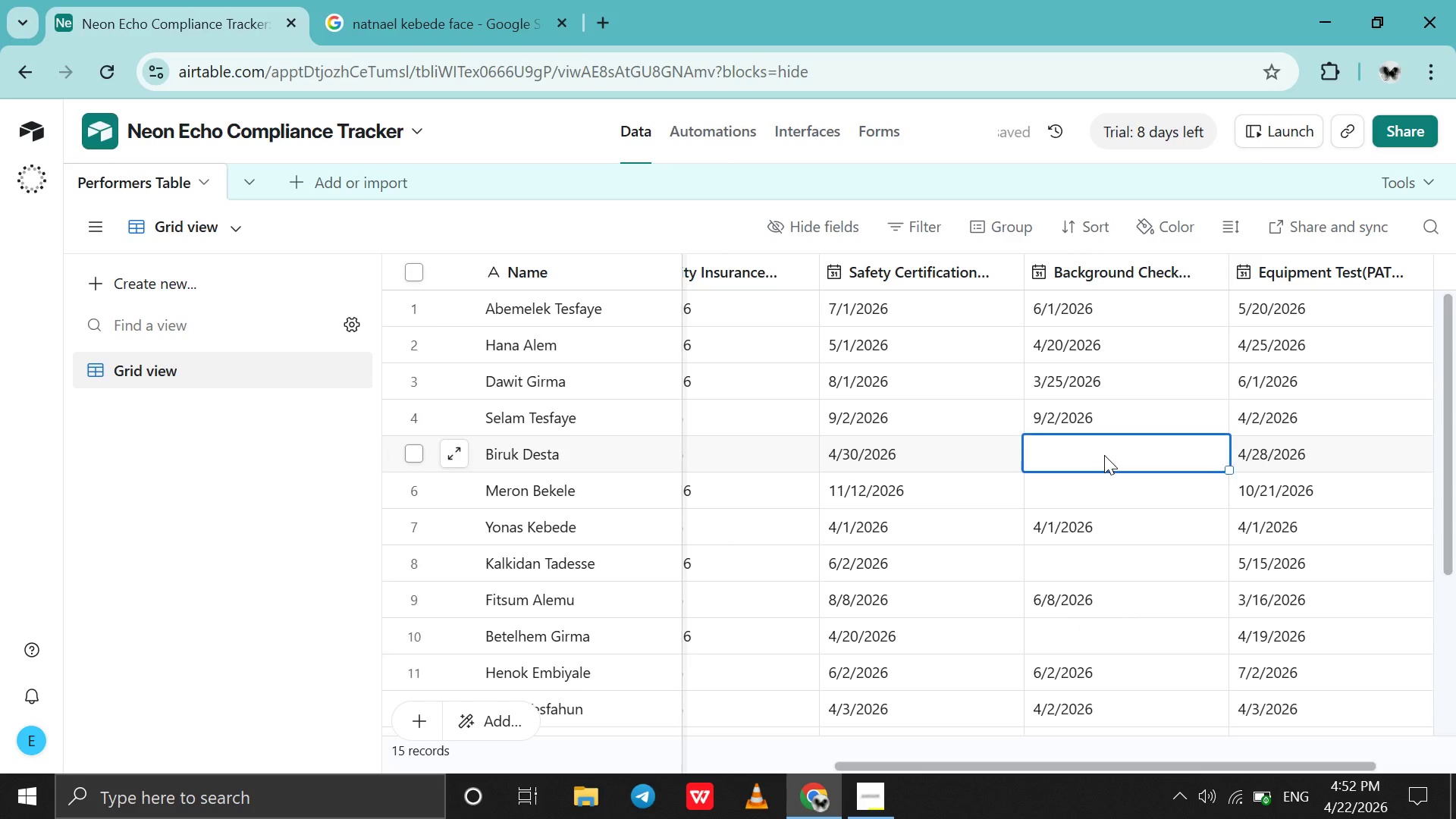 
double_click([1104, 455])
 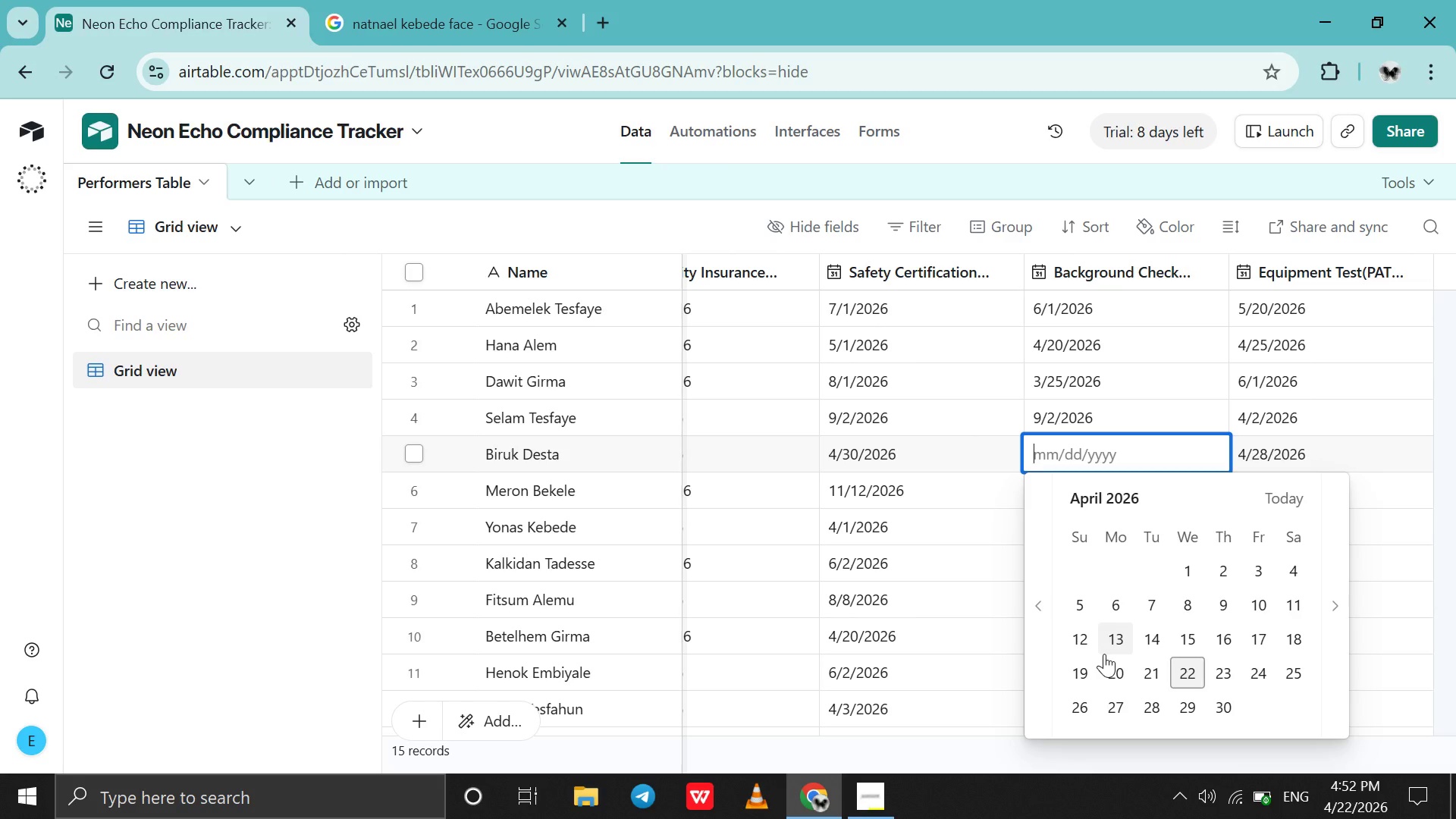 
wait(5.94)
 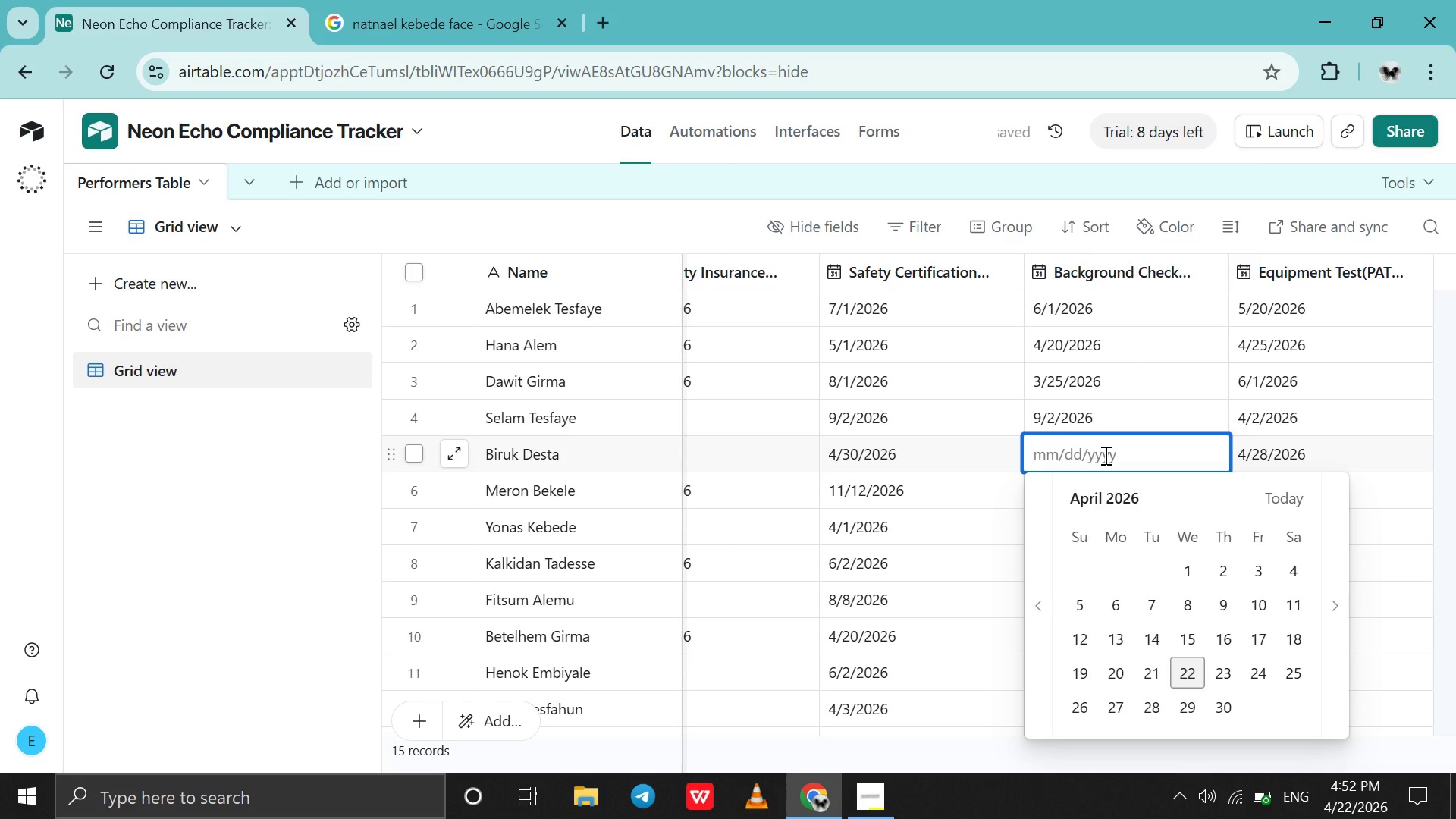 
left_click([1266, 604])
 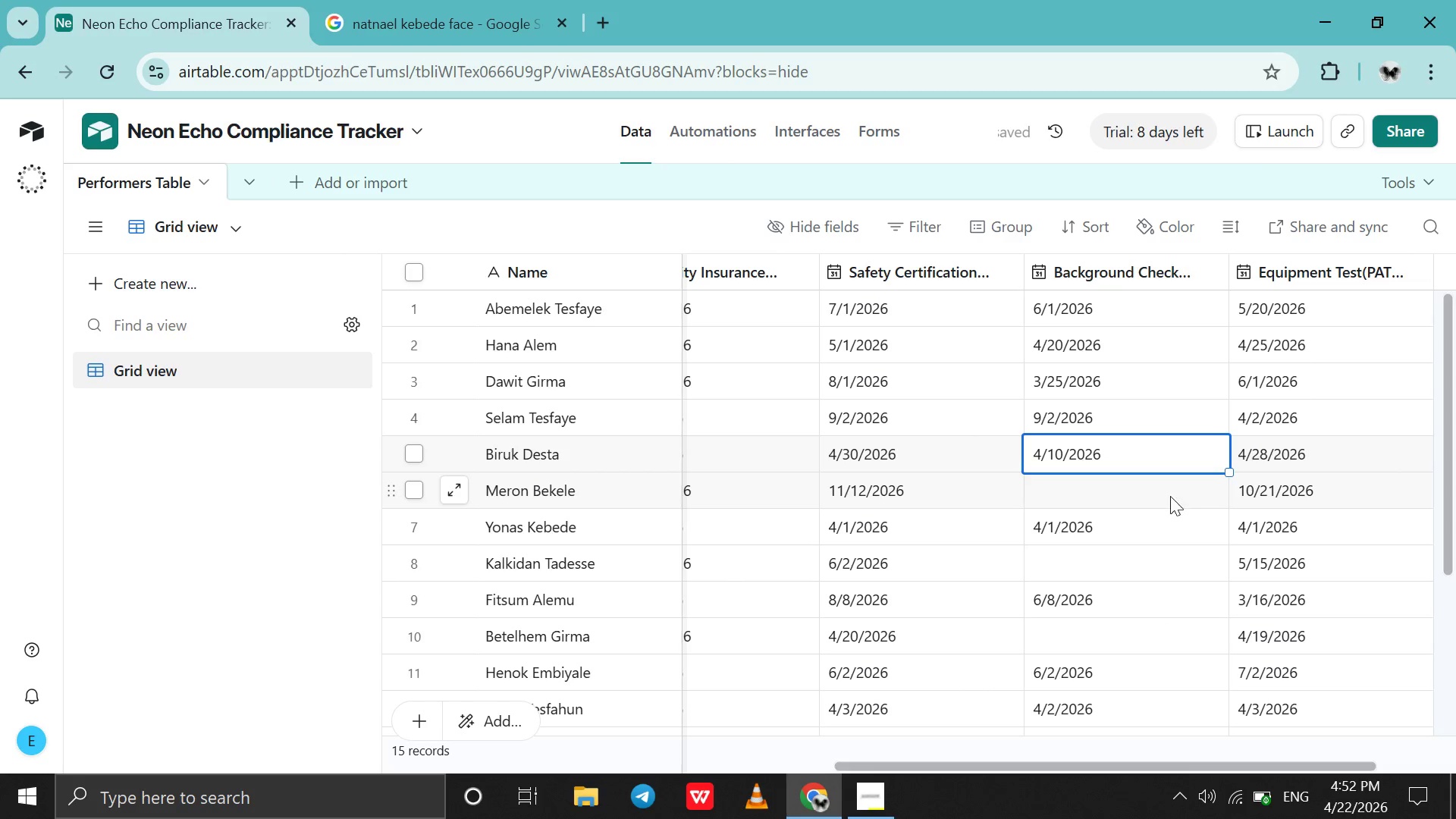 
double_click([1159, 497])
 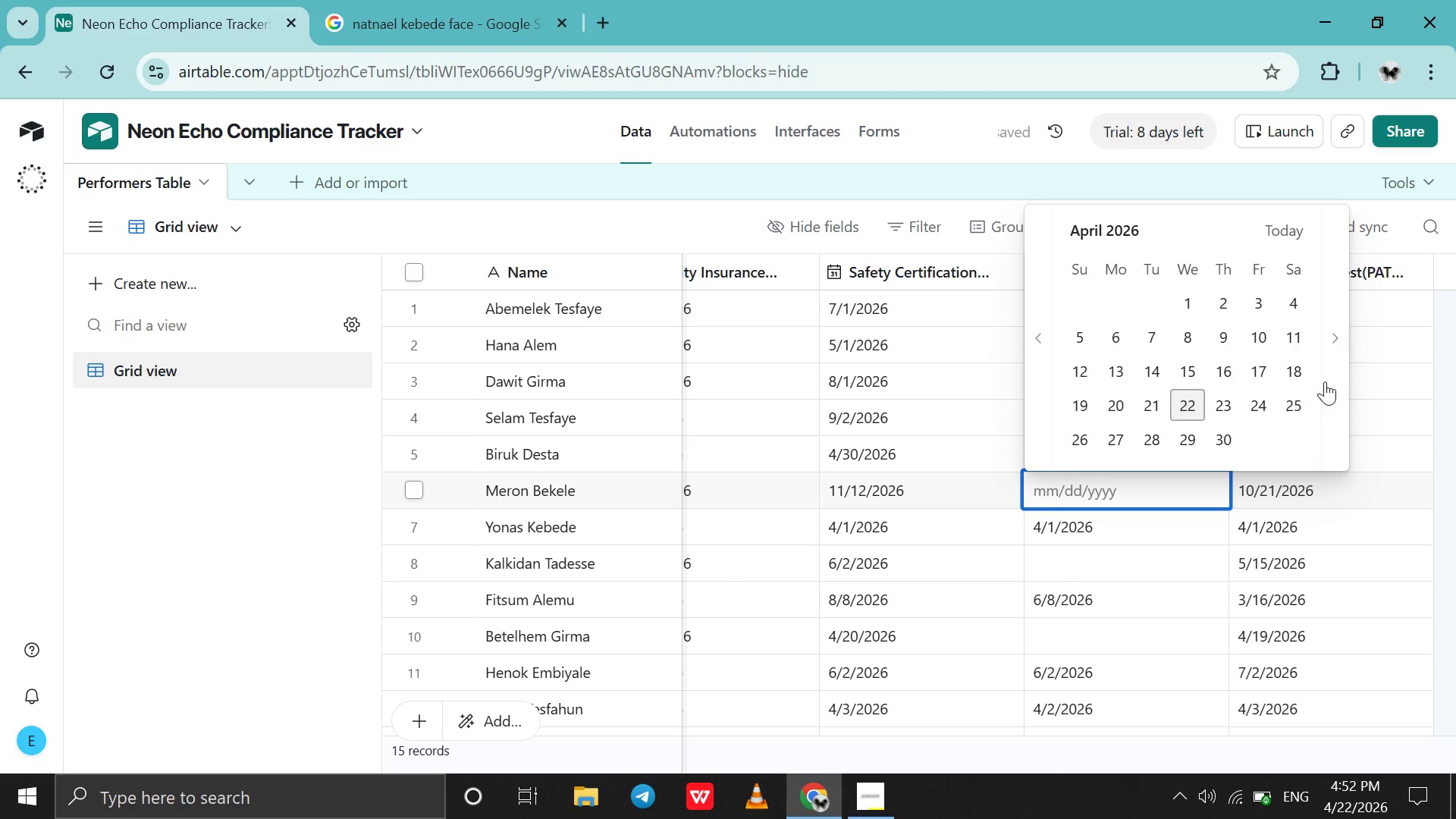 
double_click([1326, 381])
 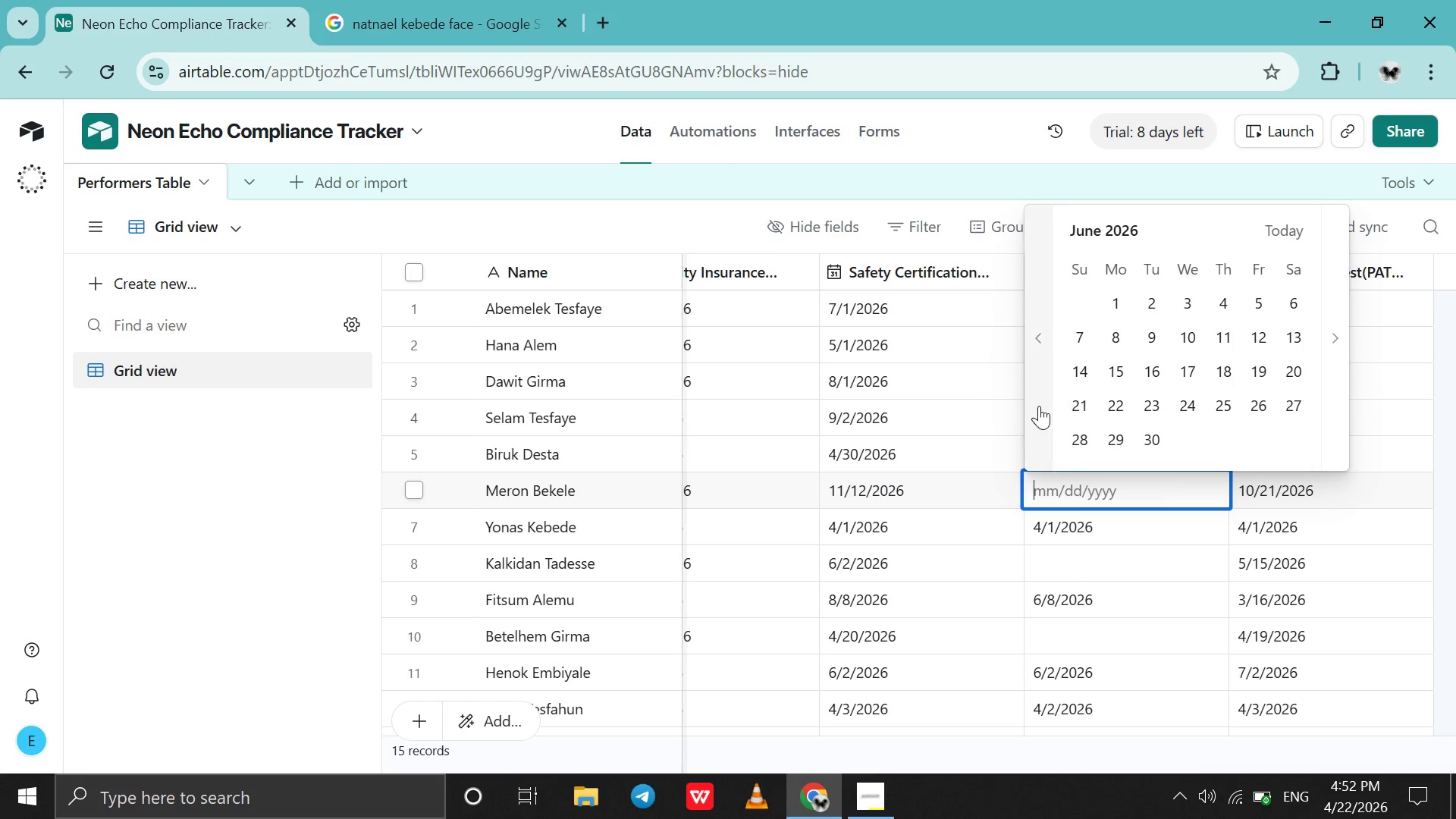 
double_click([1039, 406])
 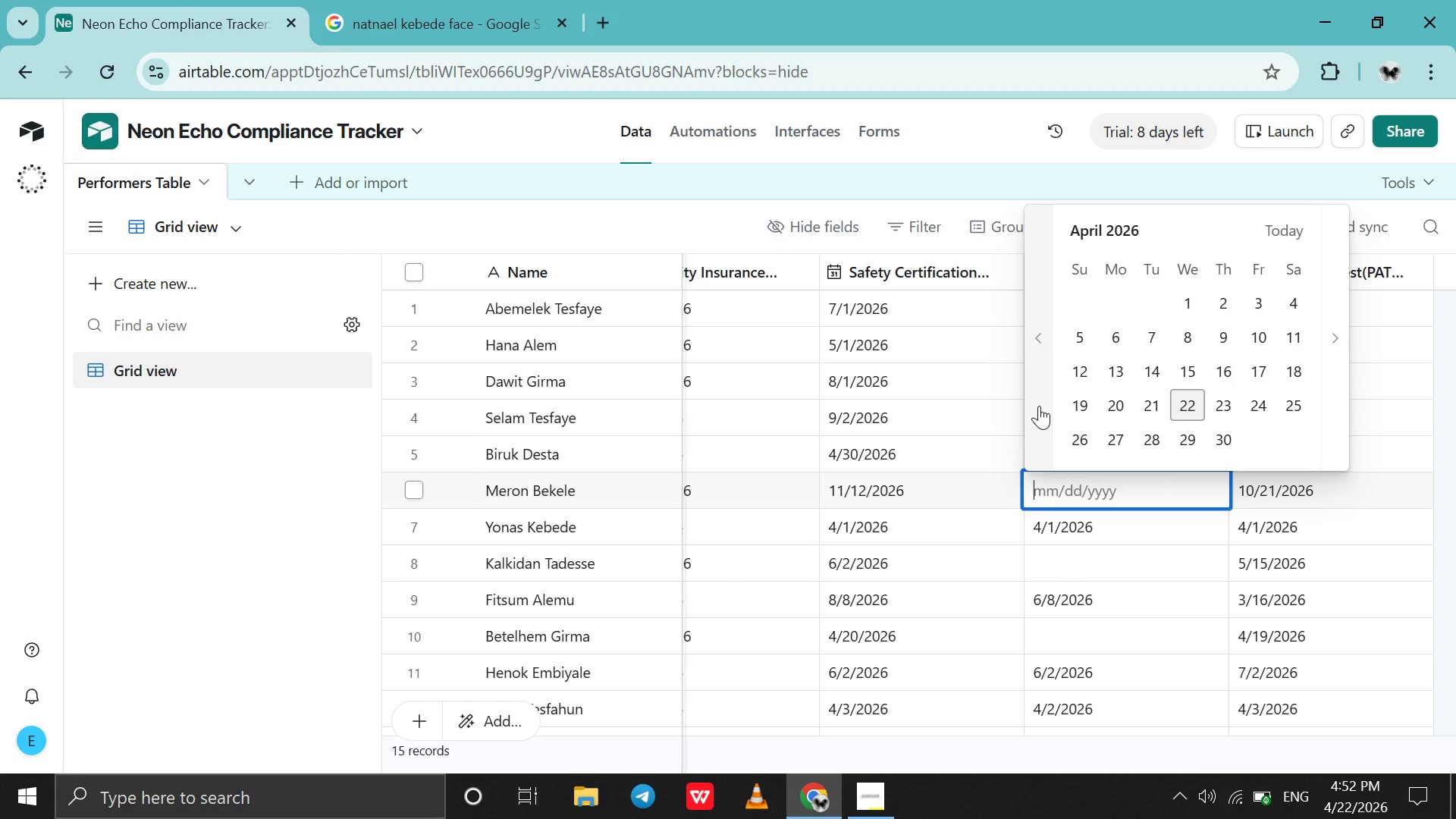 
triple_click([1039, 406])
 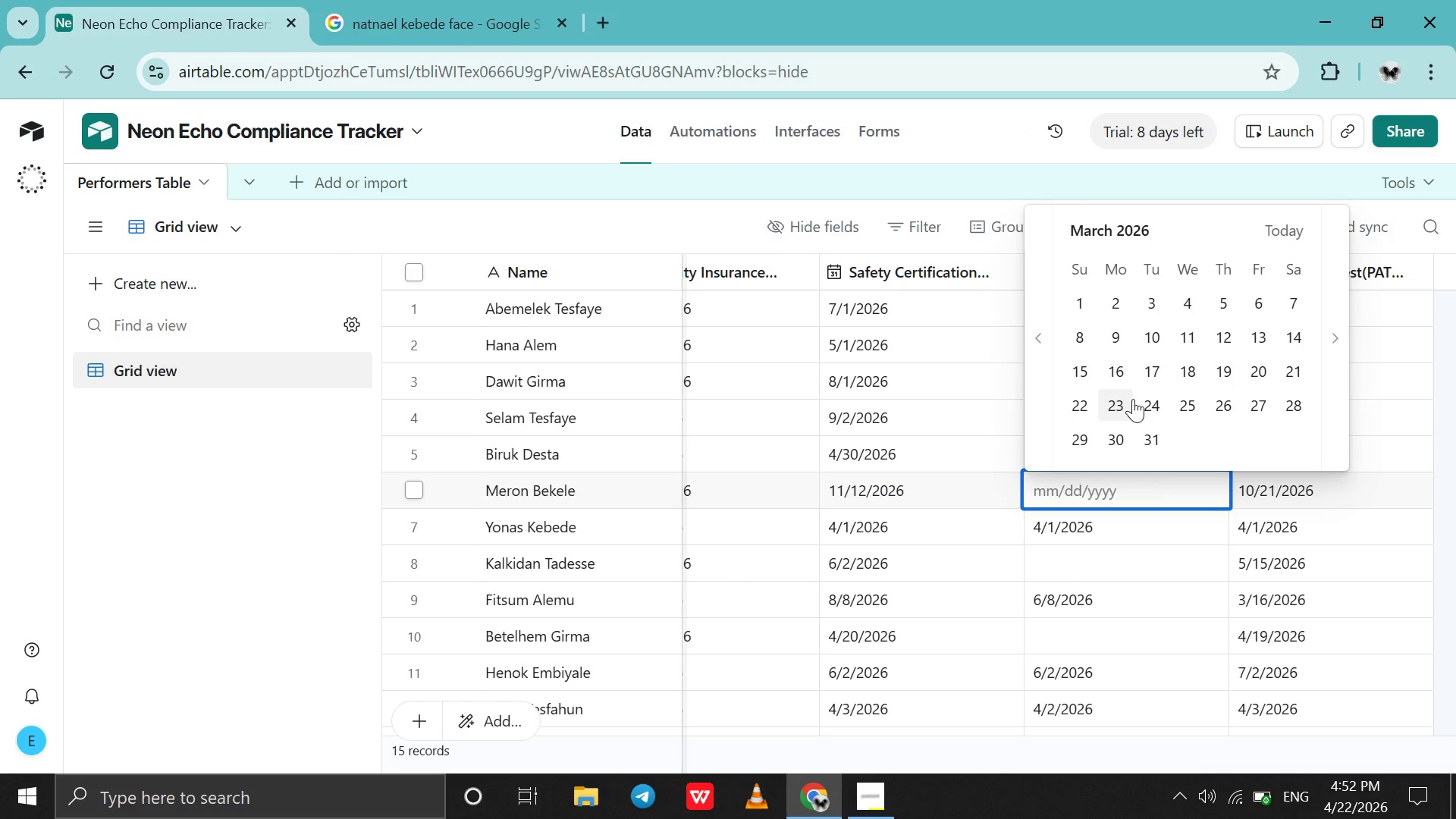 
left_click([1133, 399])
 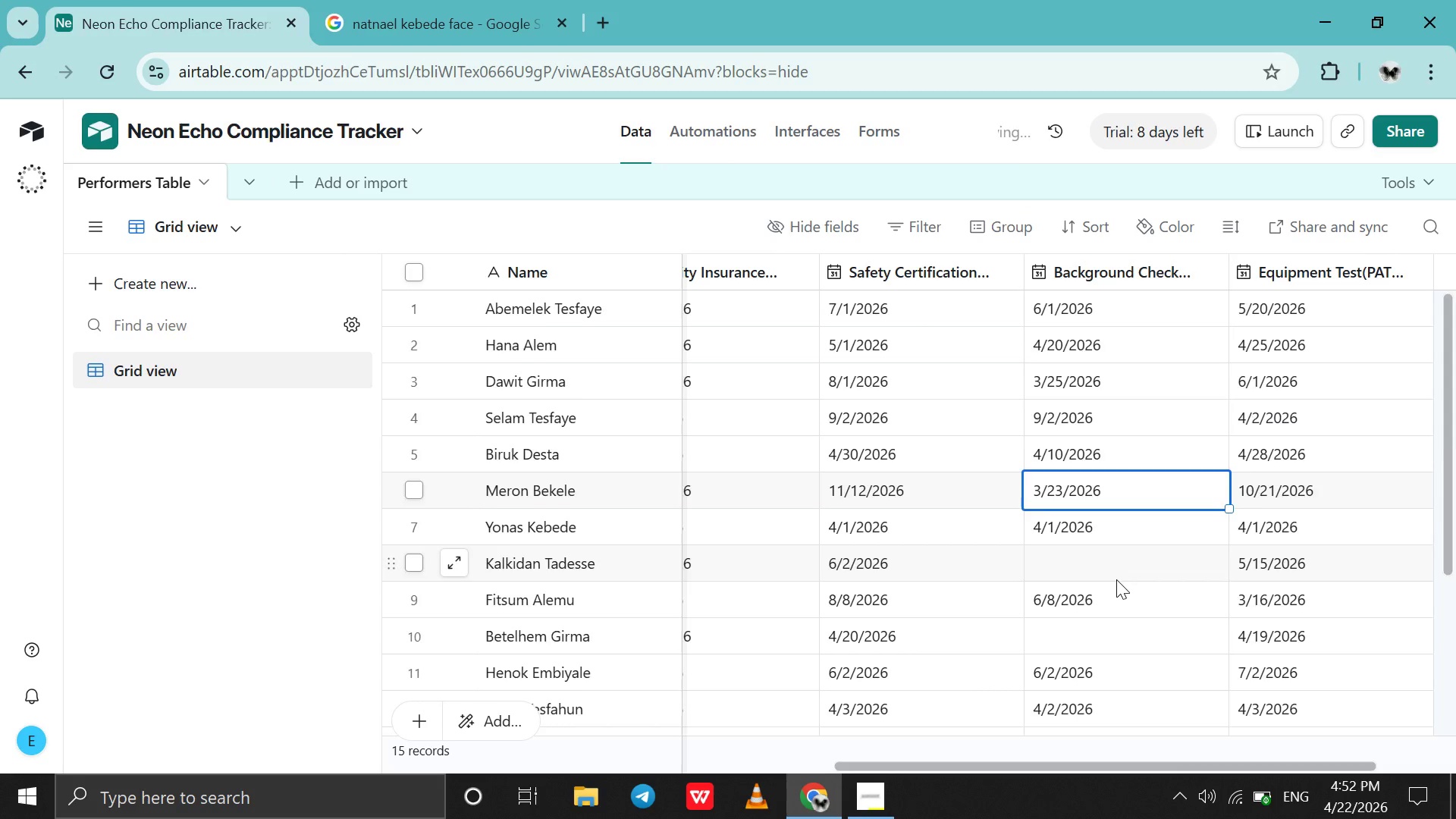 
scroll: coordinate [1116, 579], scroll_direction: none, amount: 0.0
 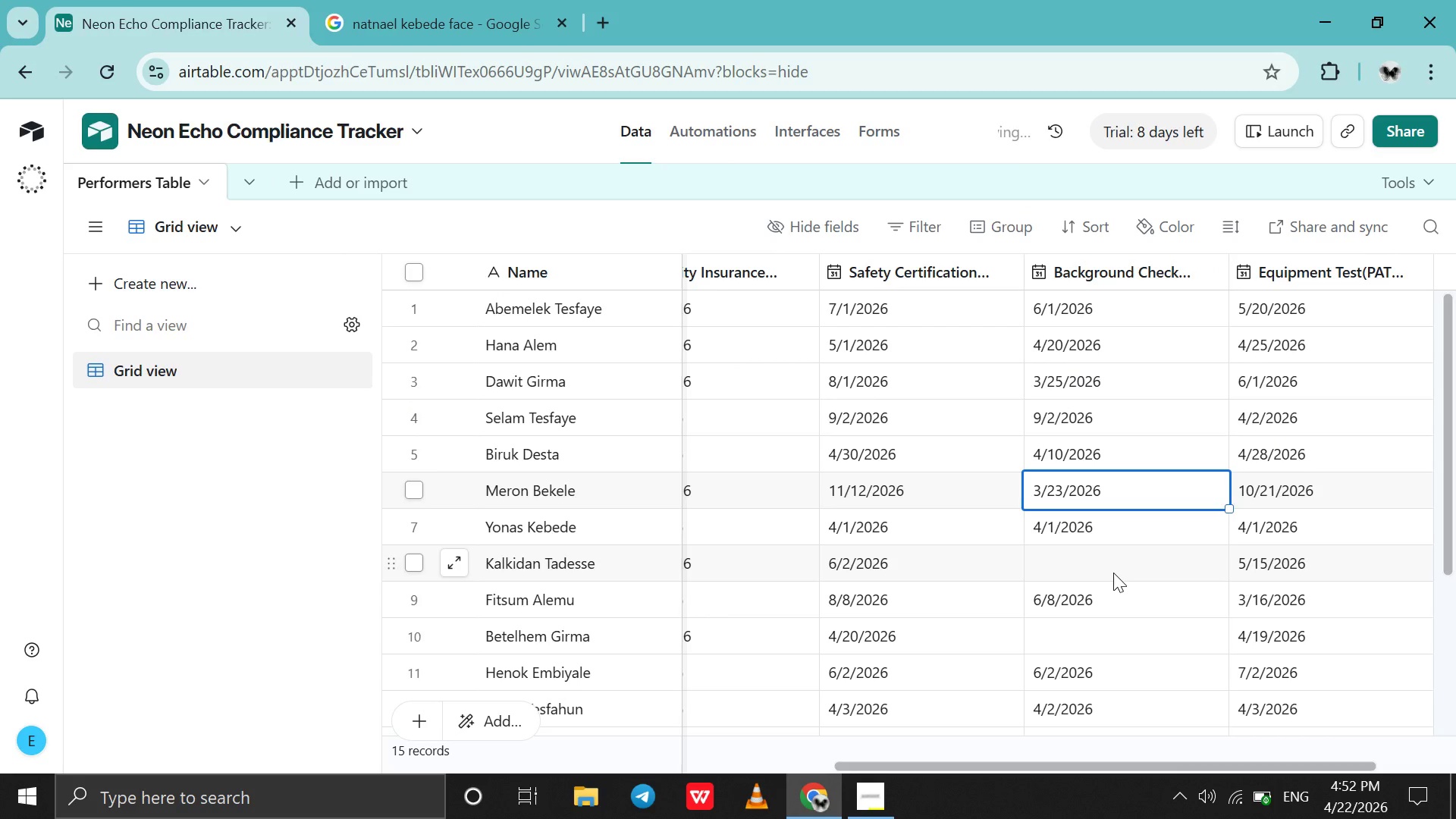 
double_click([1113, 573])
 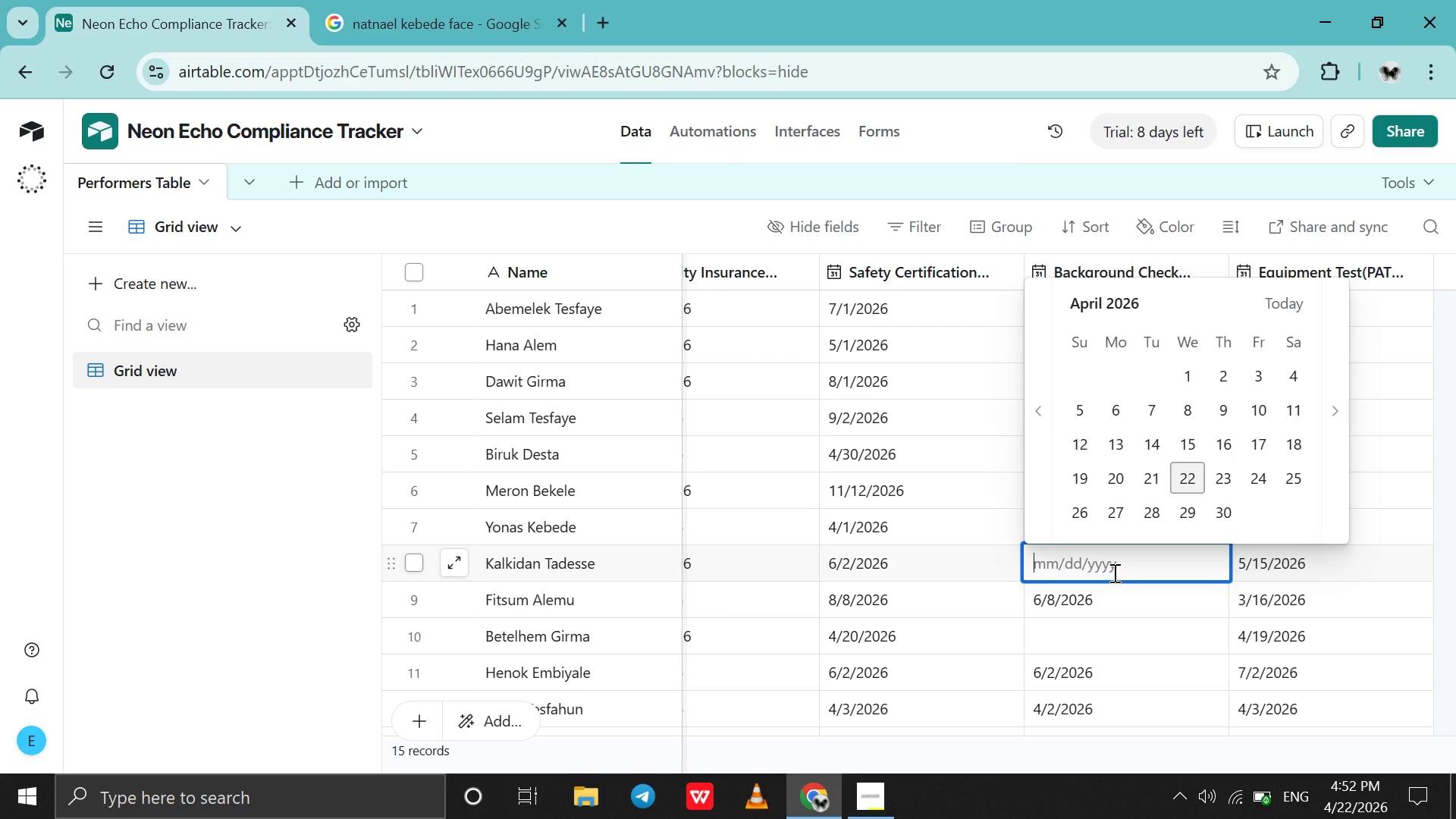 
wait(7.41)
 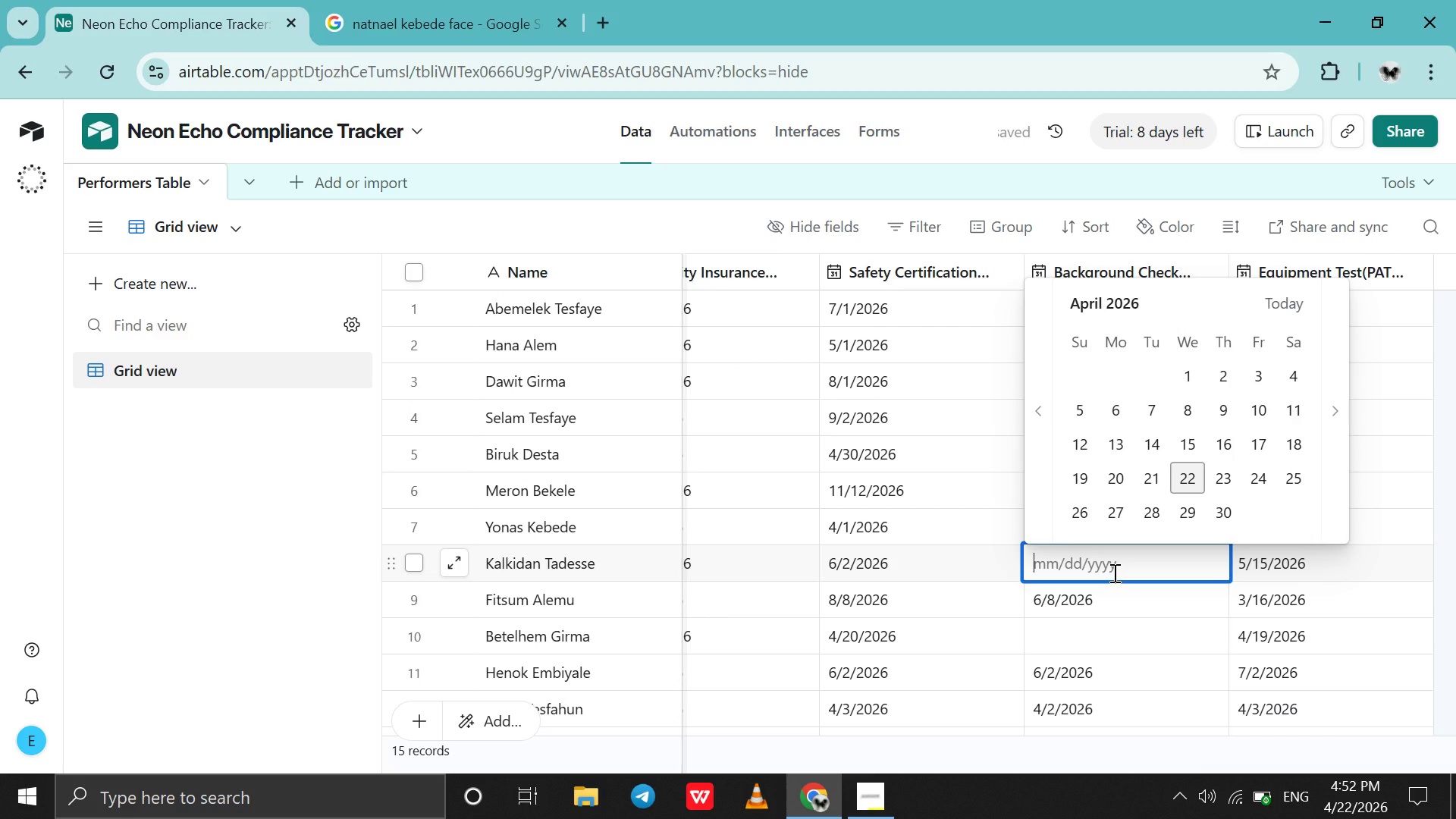 
left_click([1350, 435])
 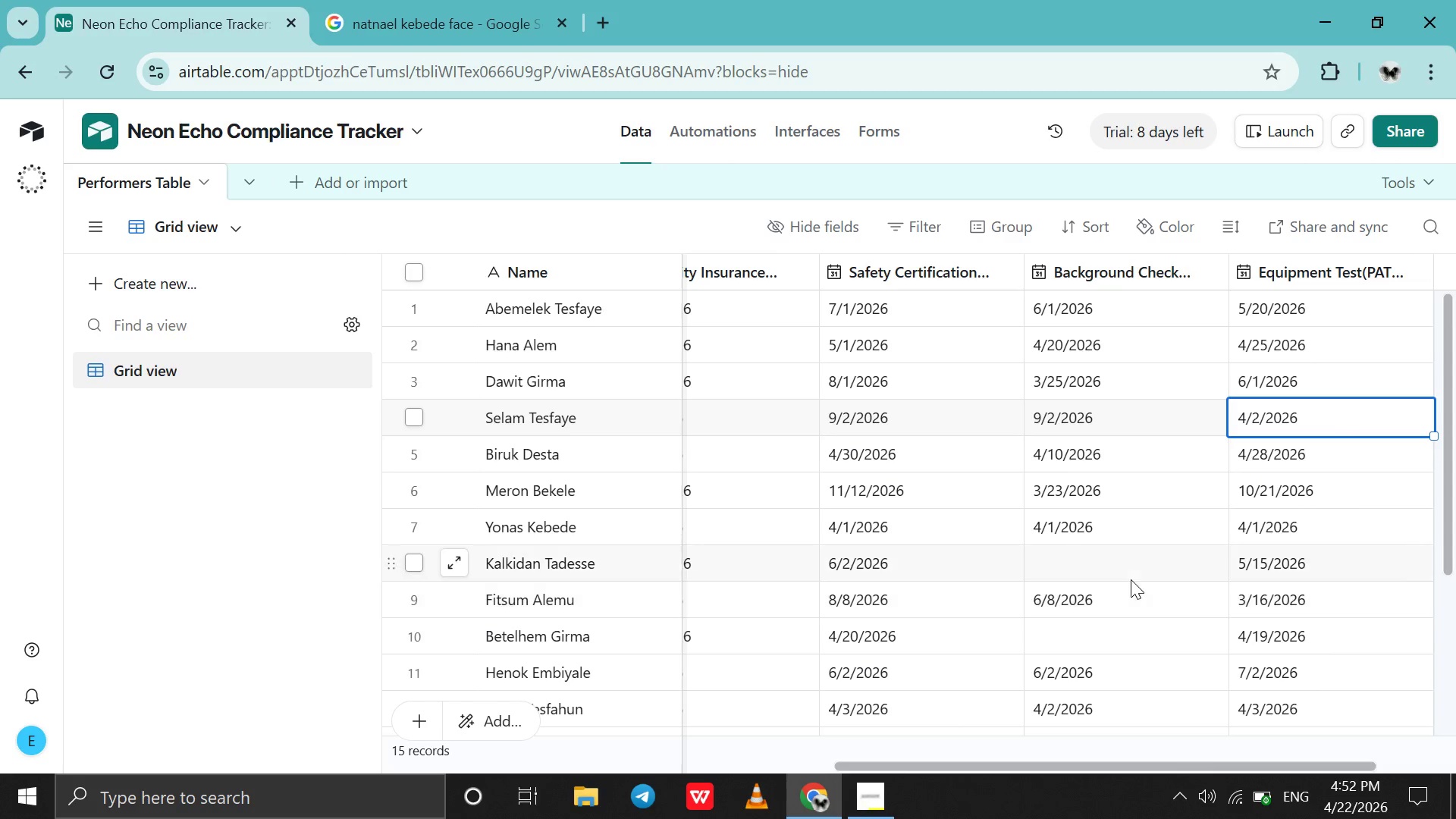 
double_click([1131, 576])
 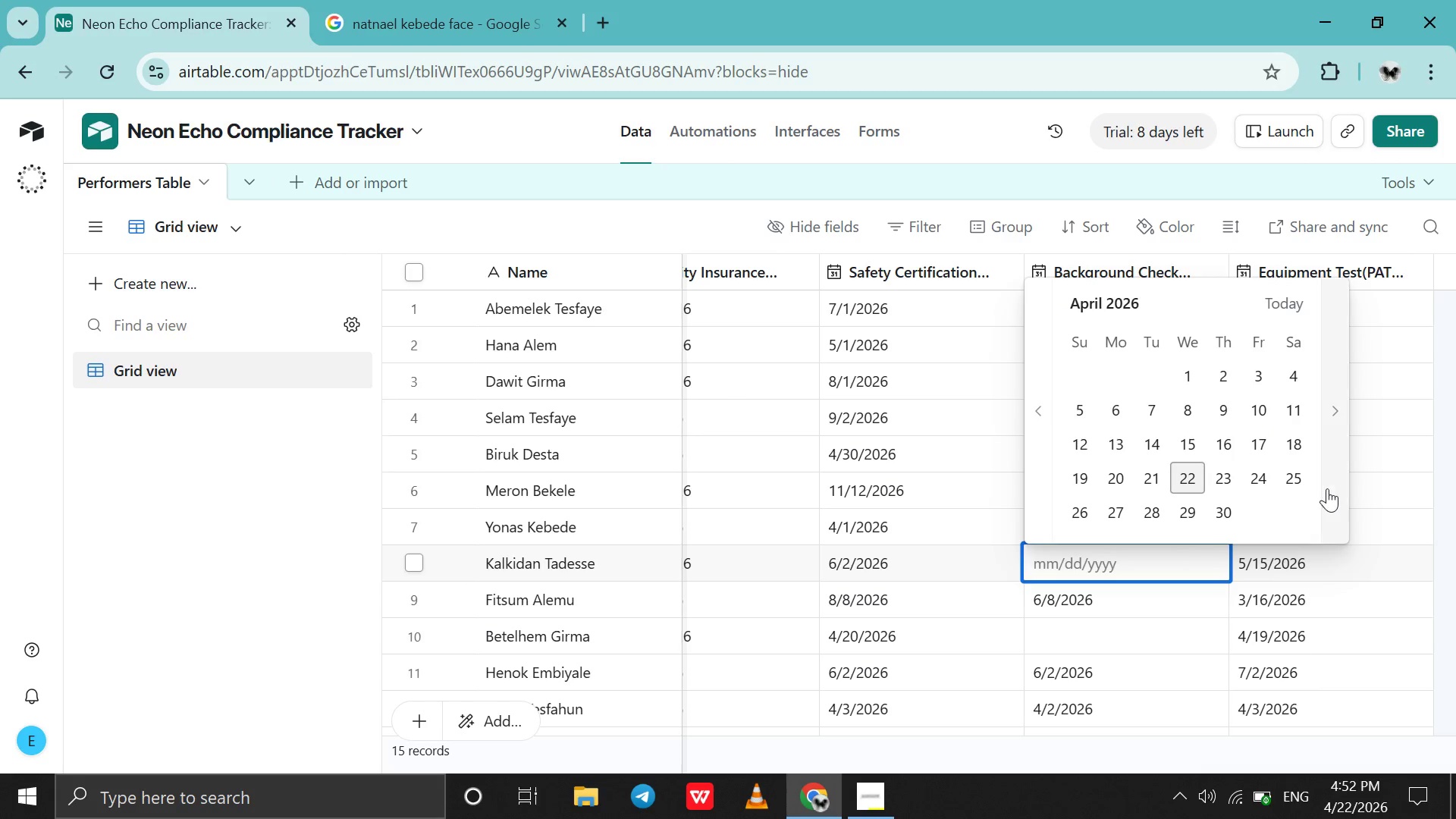 
left_click([1327, 488])
 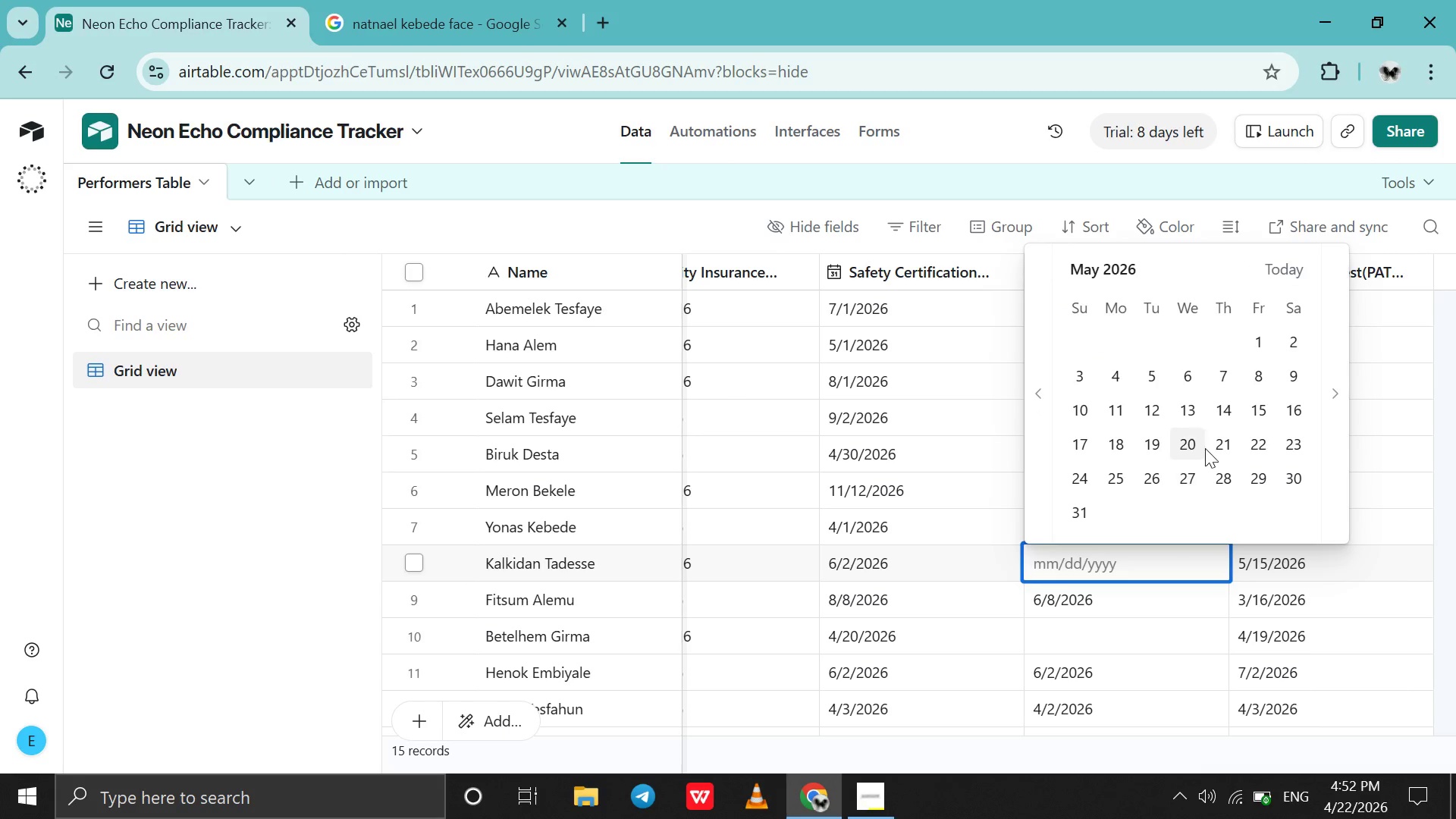 
left_click([1205, 448])
 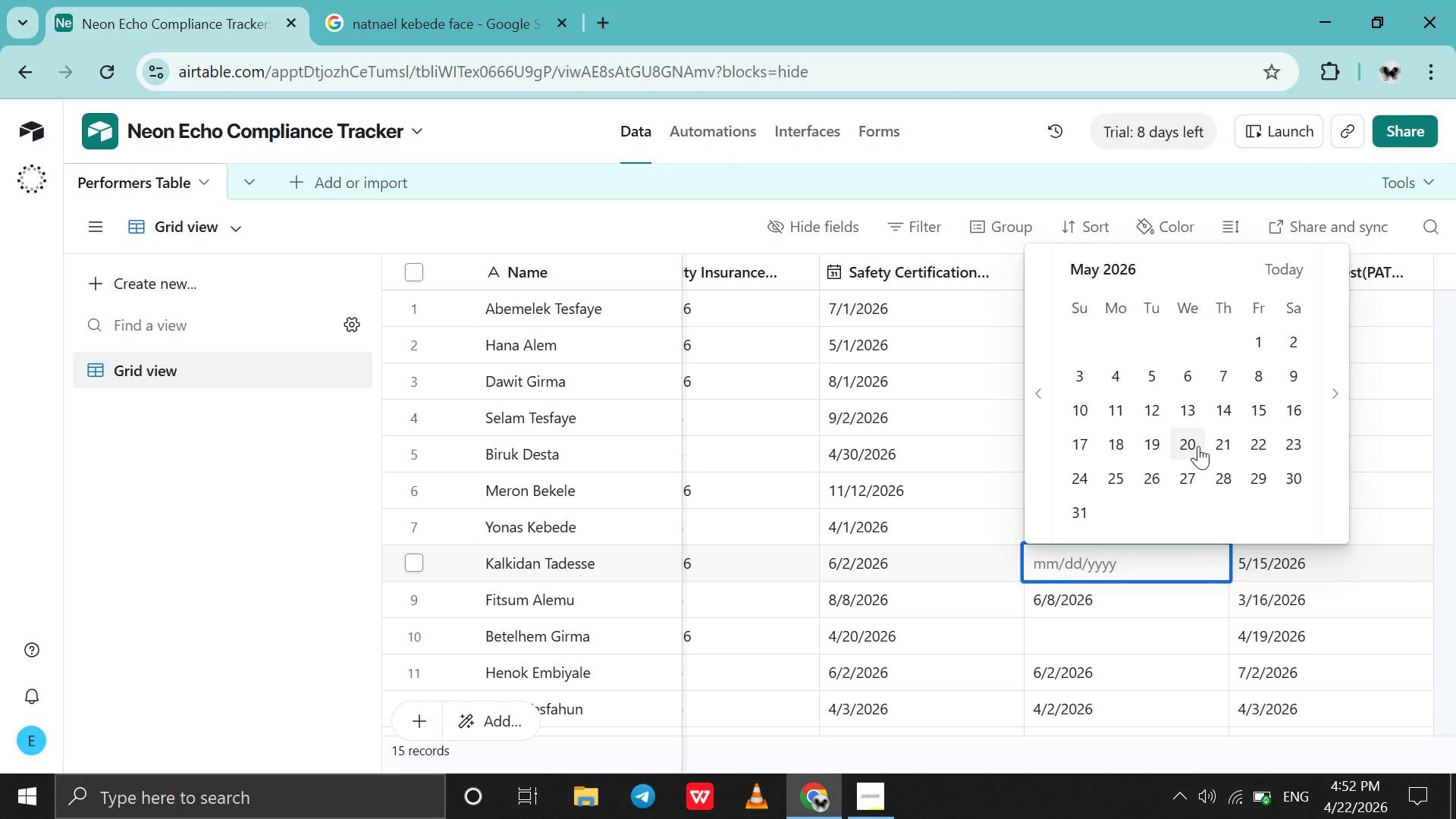 
left_click([1197, 446])
 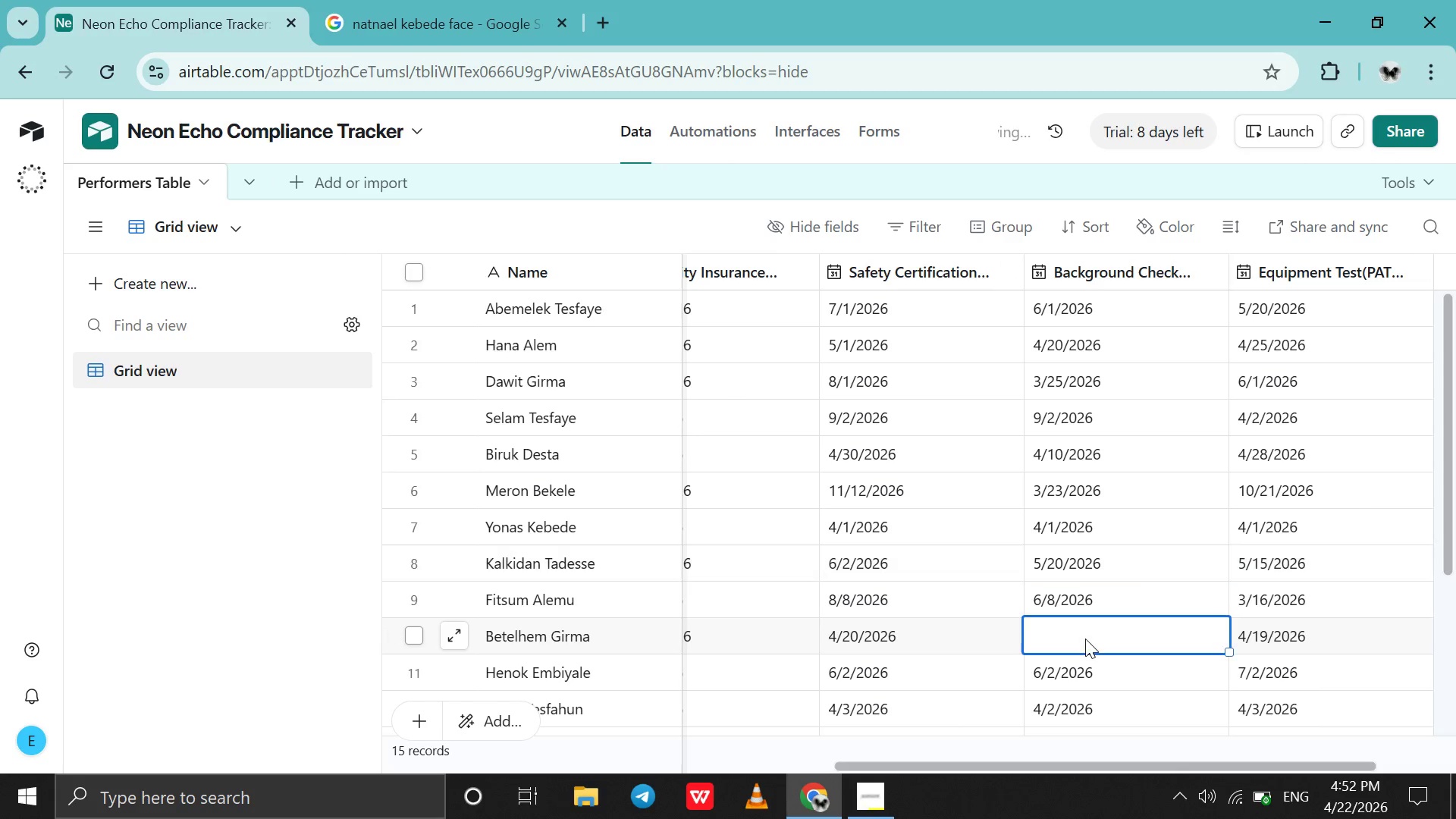 
double_click([1085, 639])
 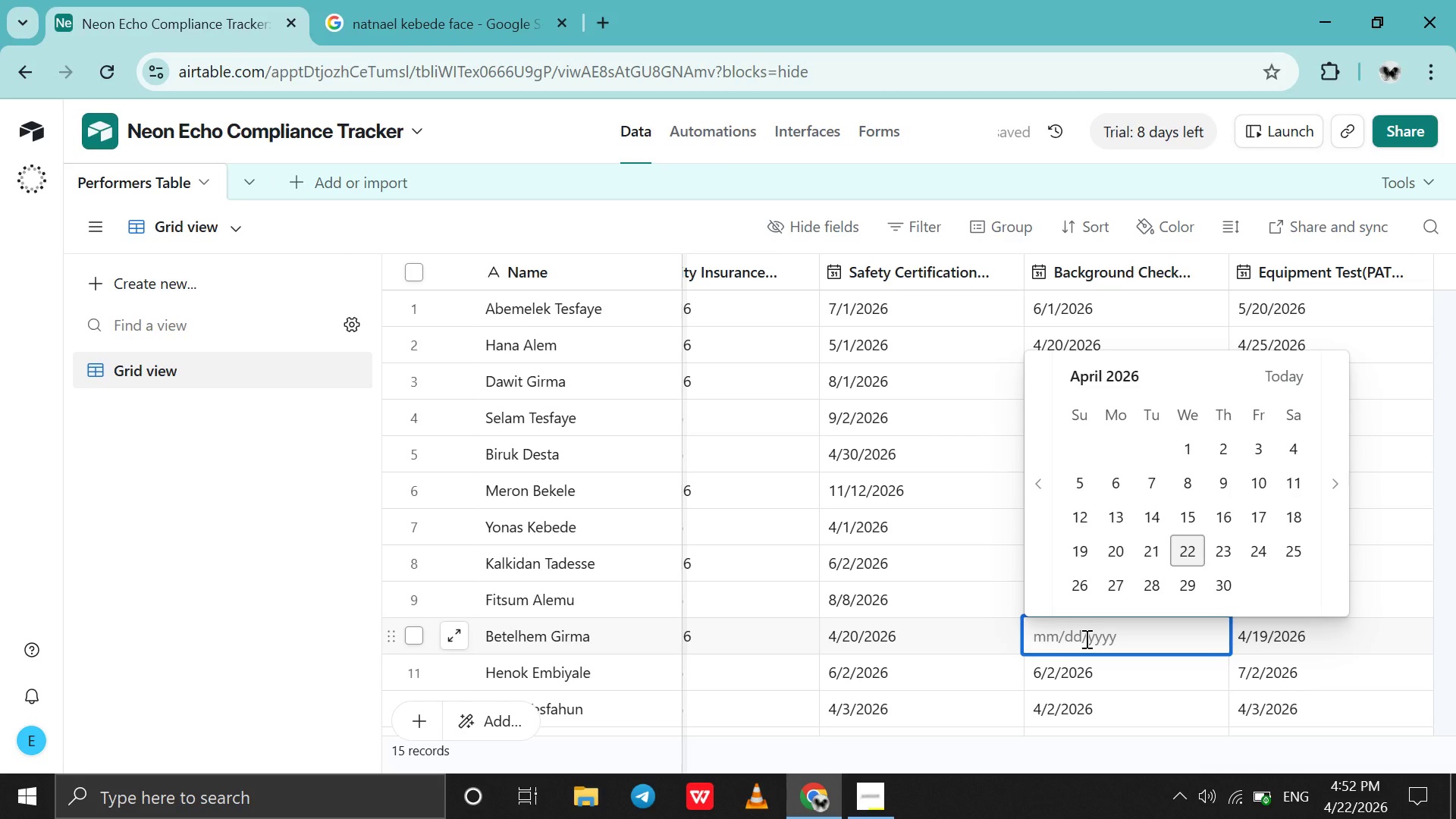 
wait(11.23)
 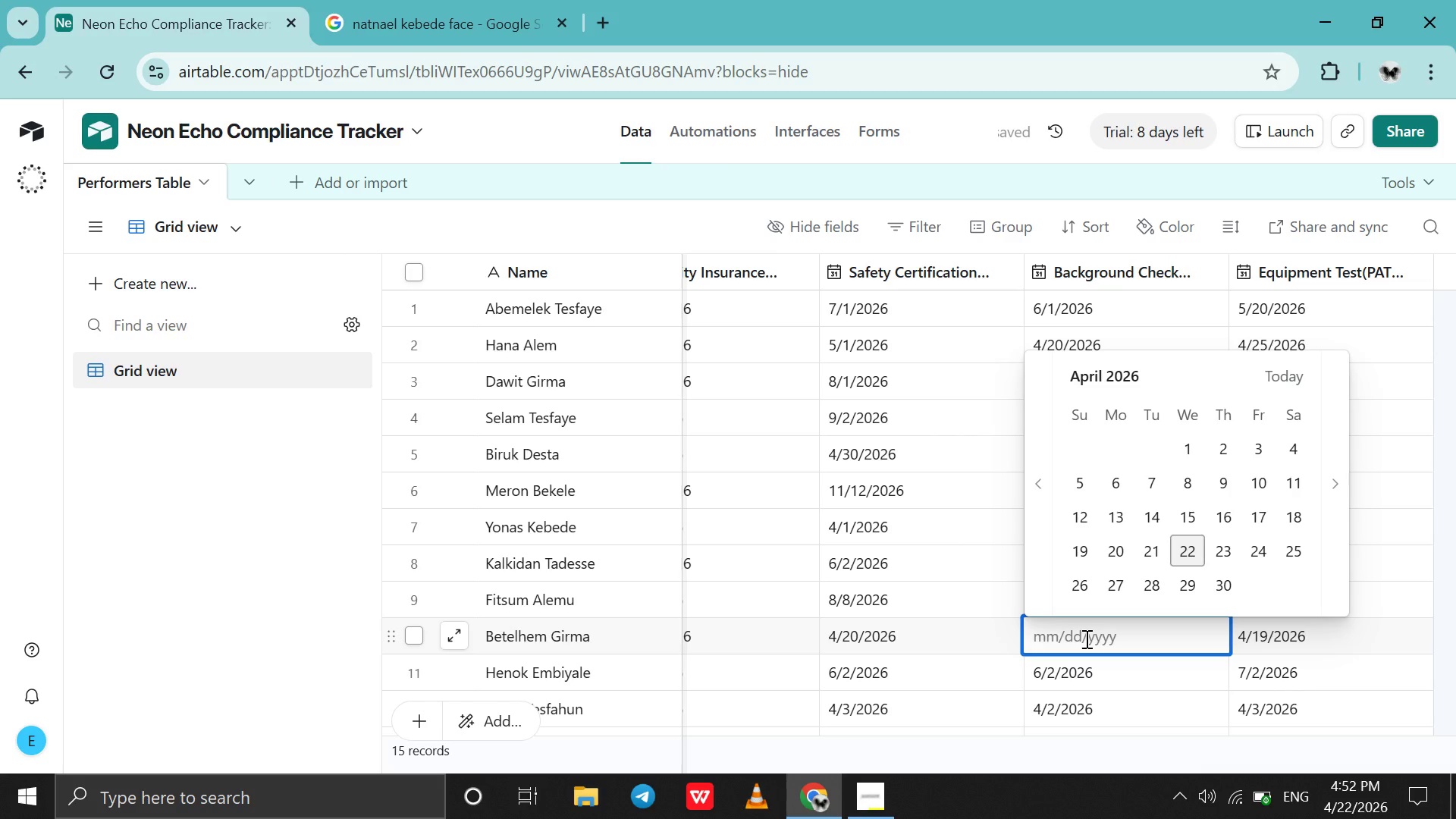 
left_click([1091, 548])
 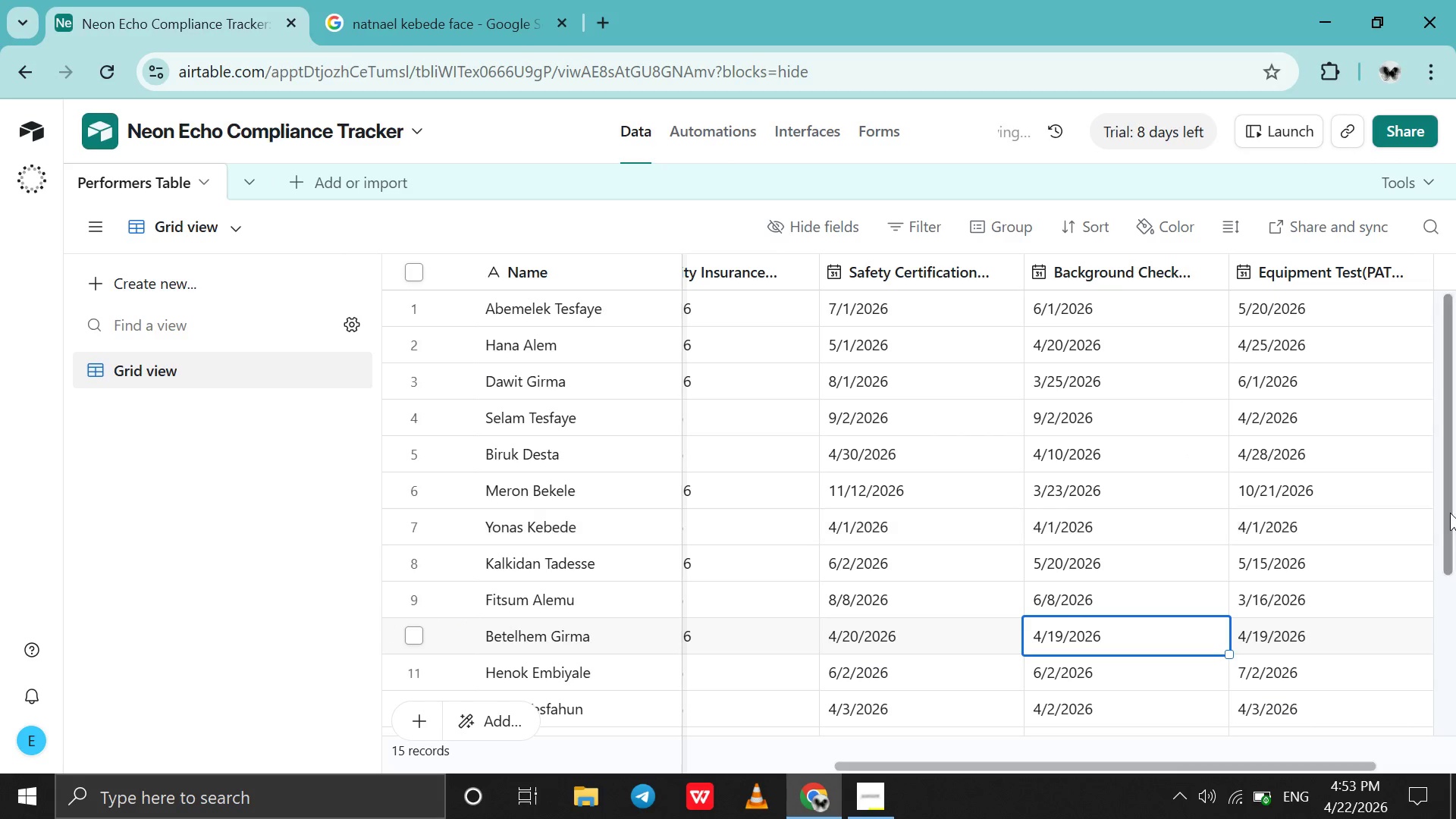 
left_click_drag(start_coordinate=[1450, 513], to_coordinate=[1454, 652])
 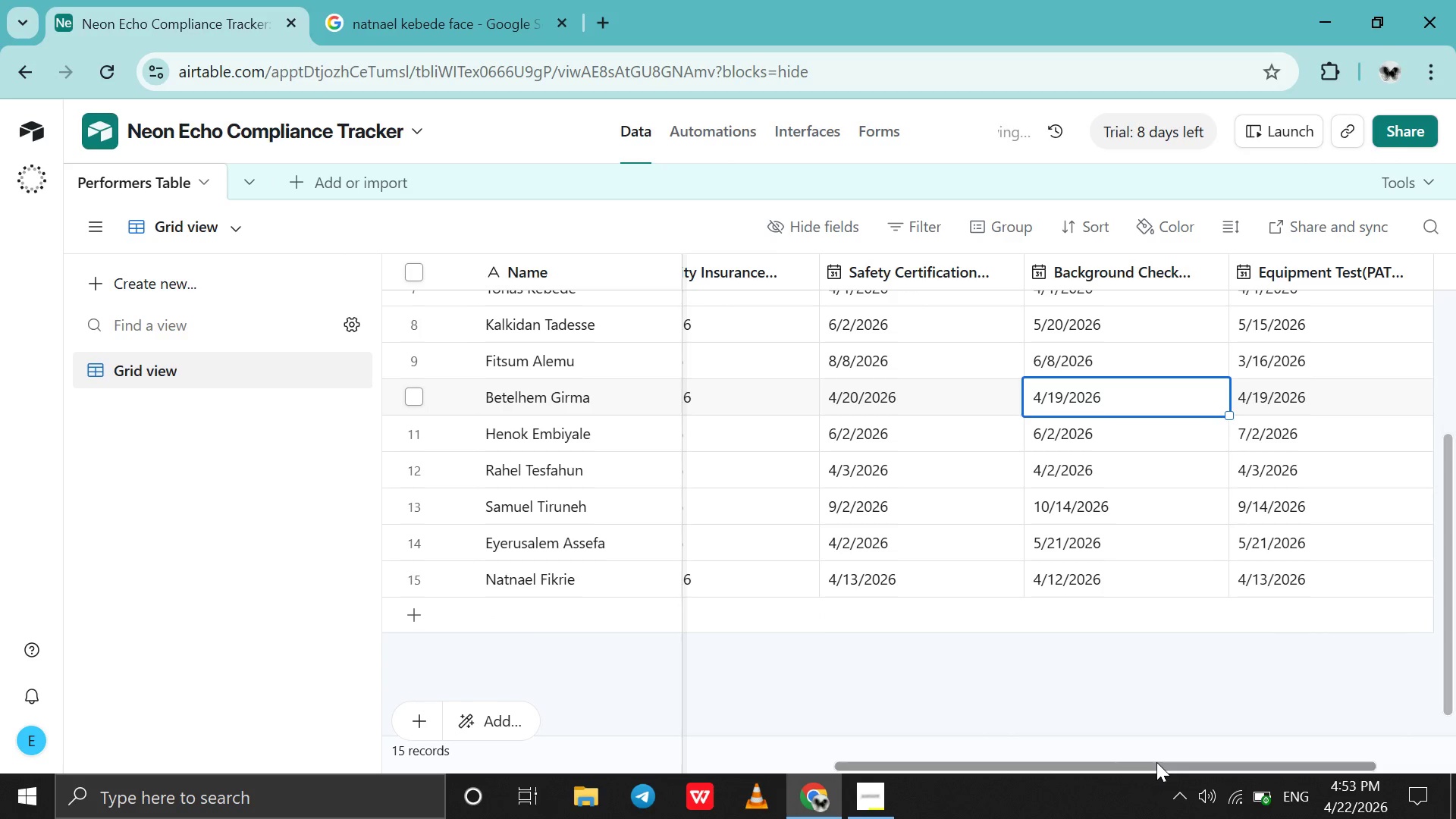 
left_click_drag(start_coordinate=[1156, 762], to_coordinate=[522, 661])
 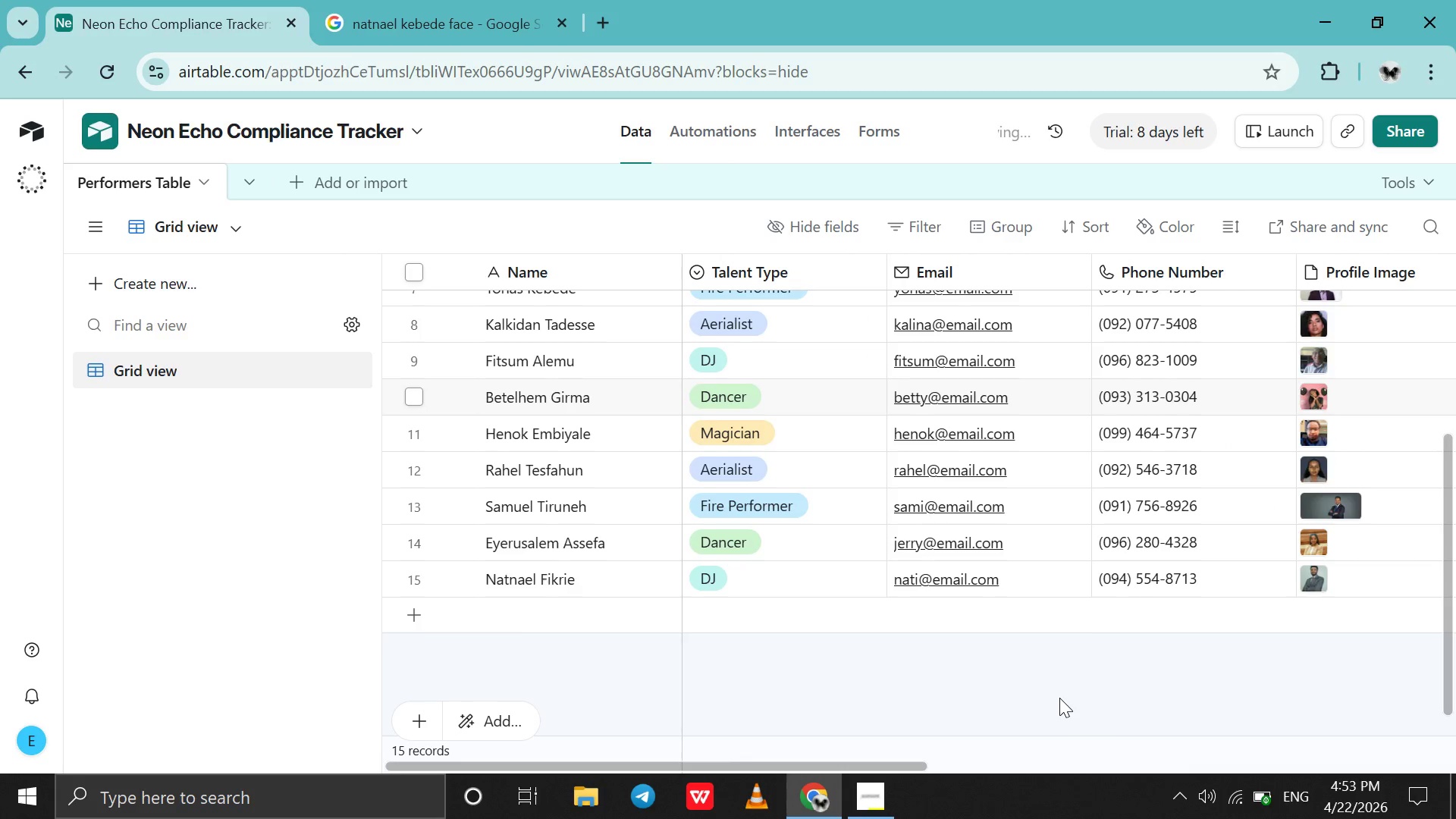 
scroll: coordinate [1059, 698], scroll_direction: up, amount: 3.0
 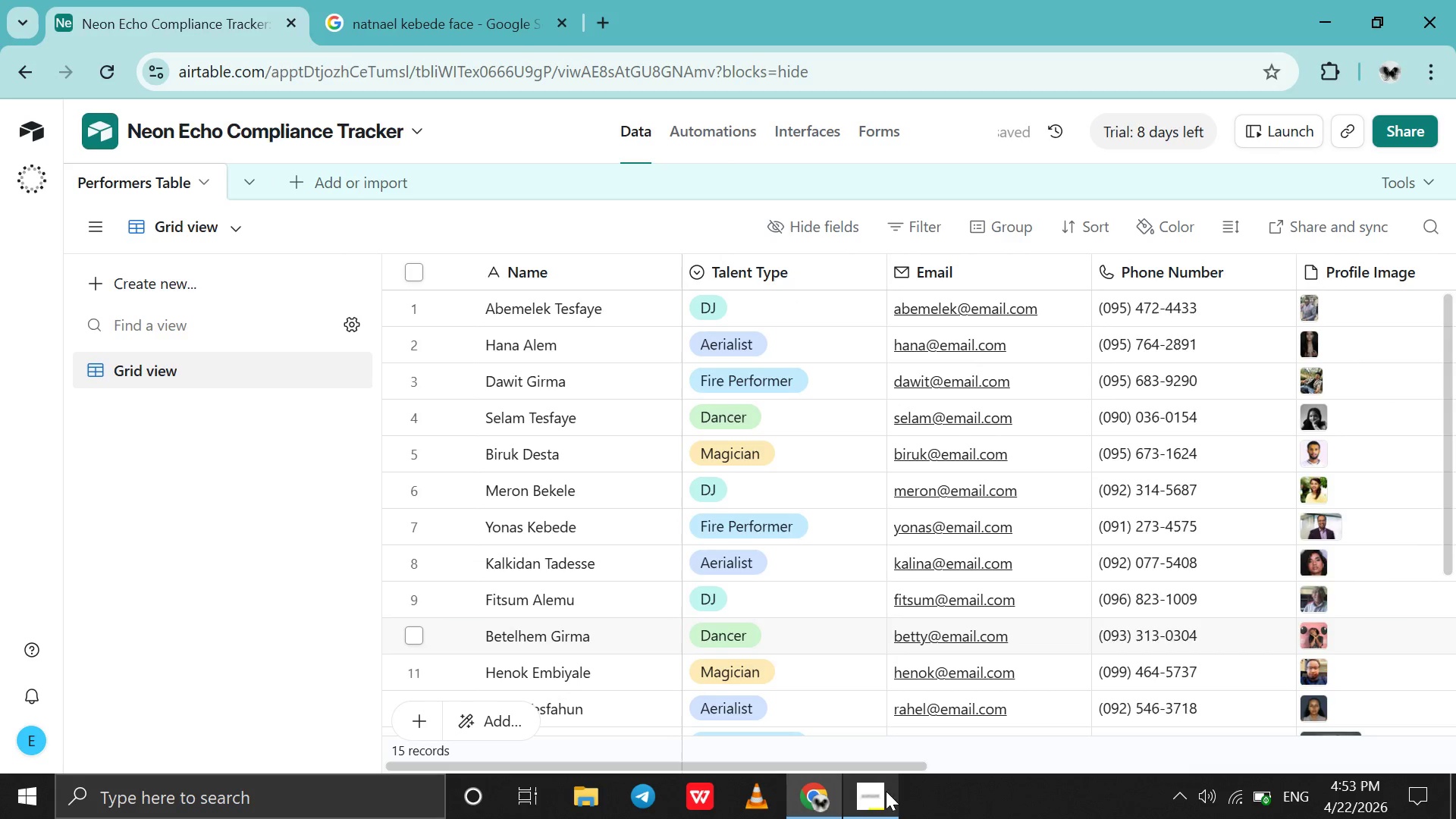 
left_click([877, 795])